 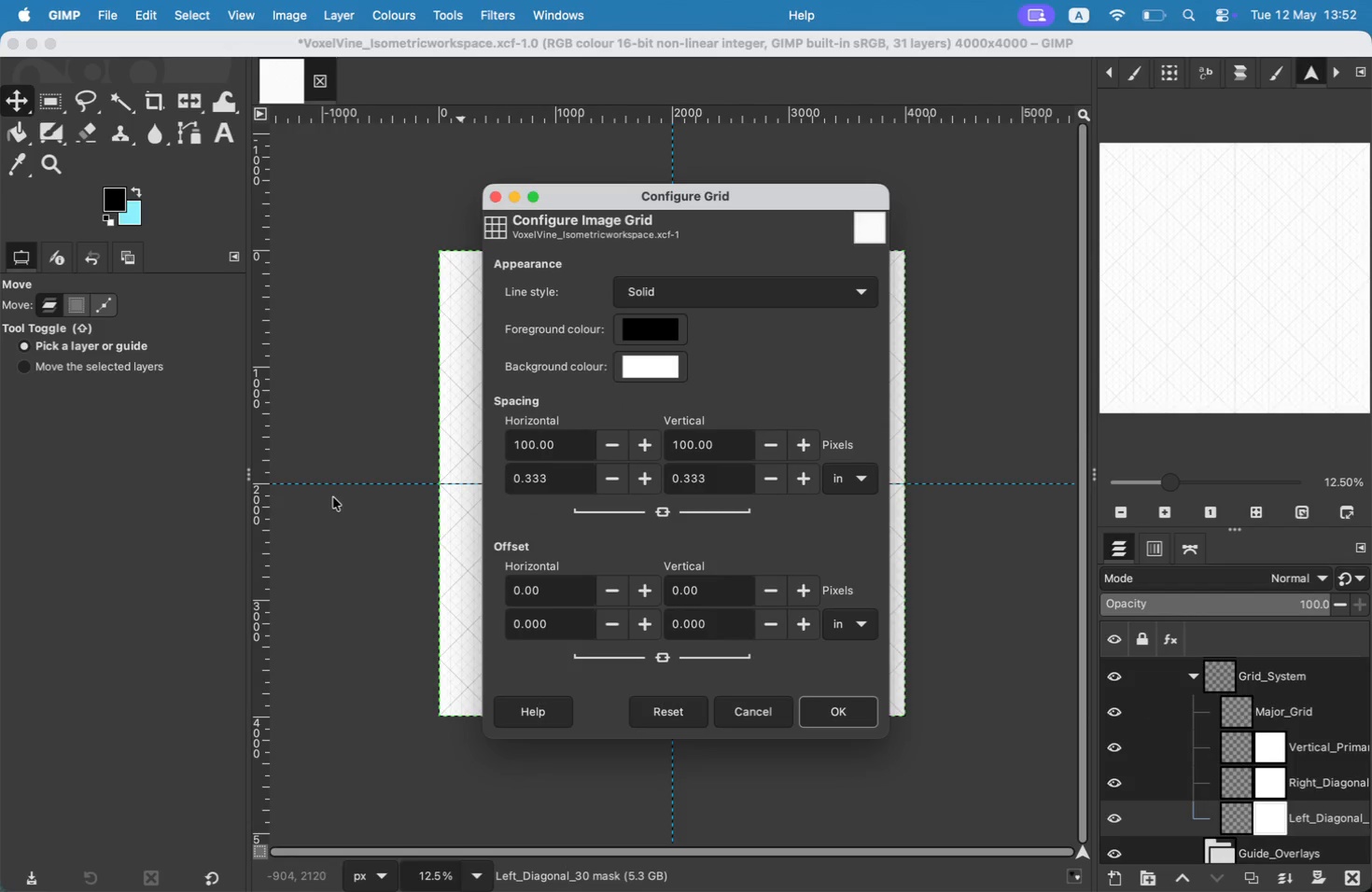 
key(Meta+Shift+3)
 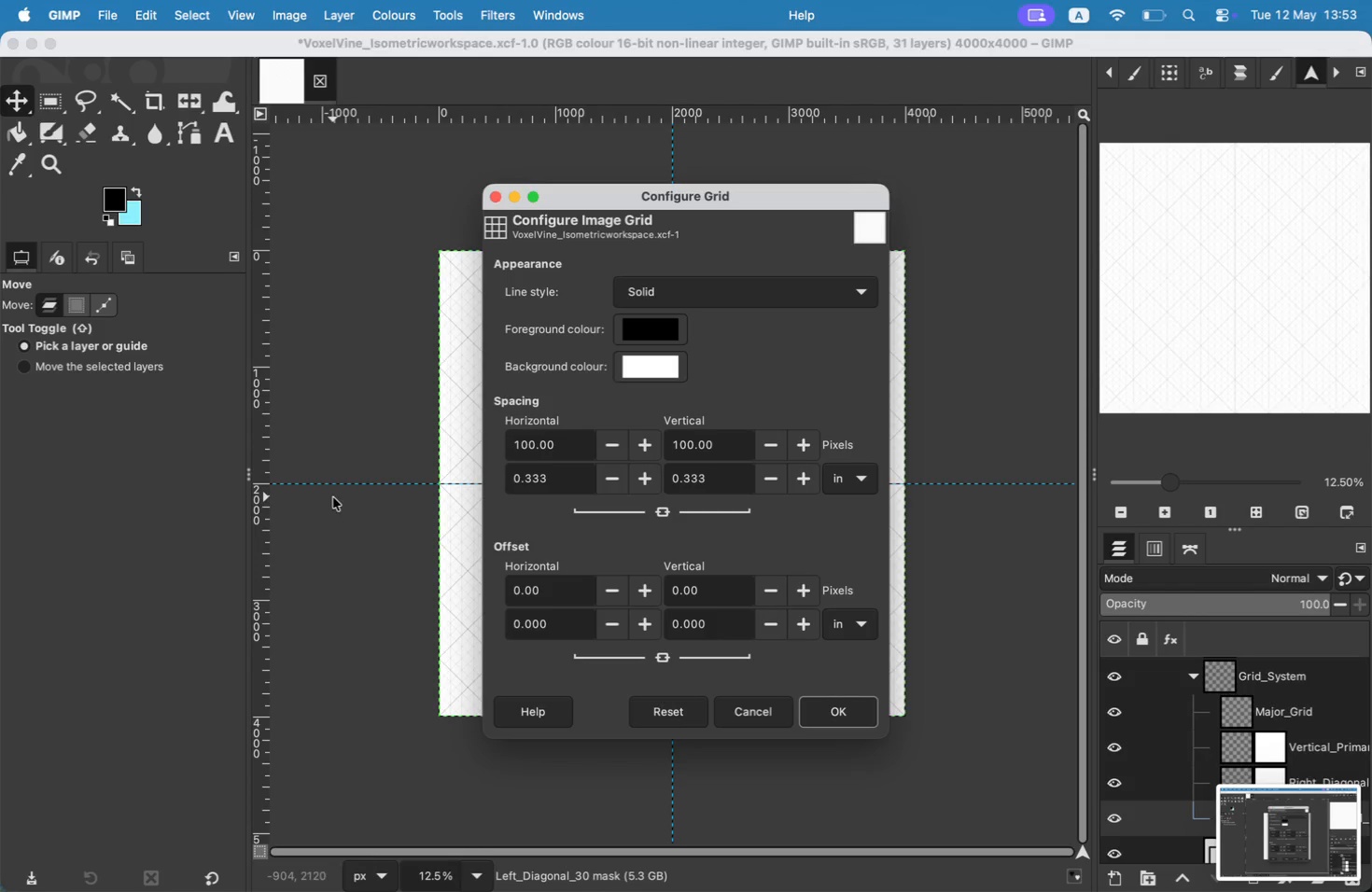 
left_click([746, 708])
 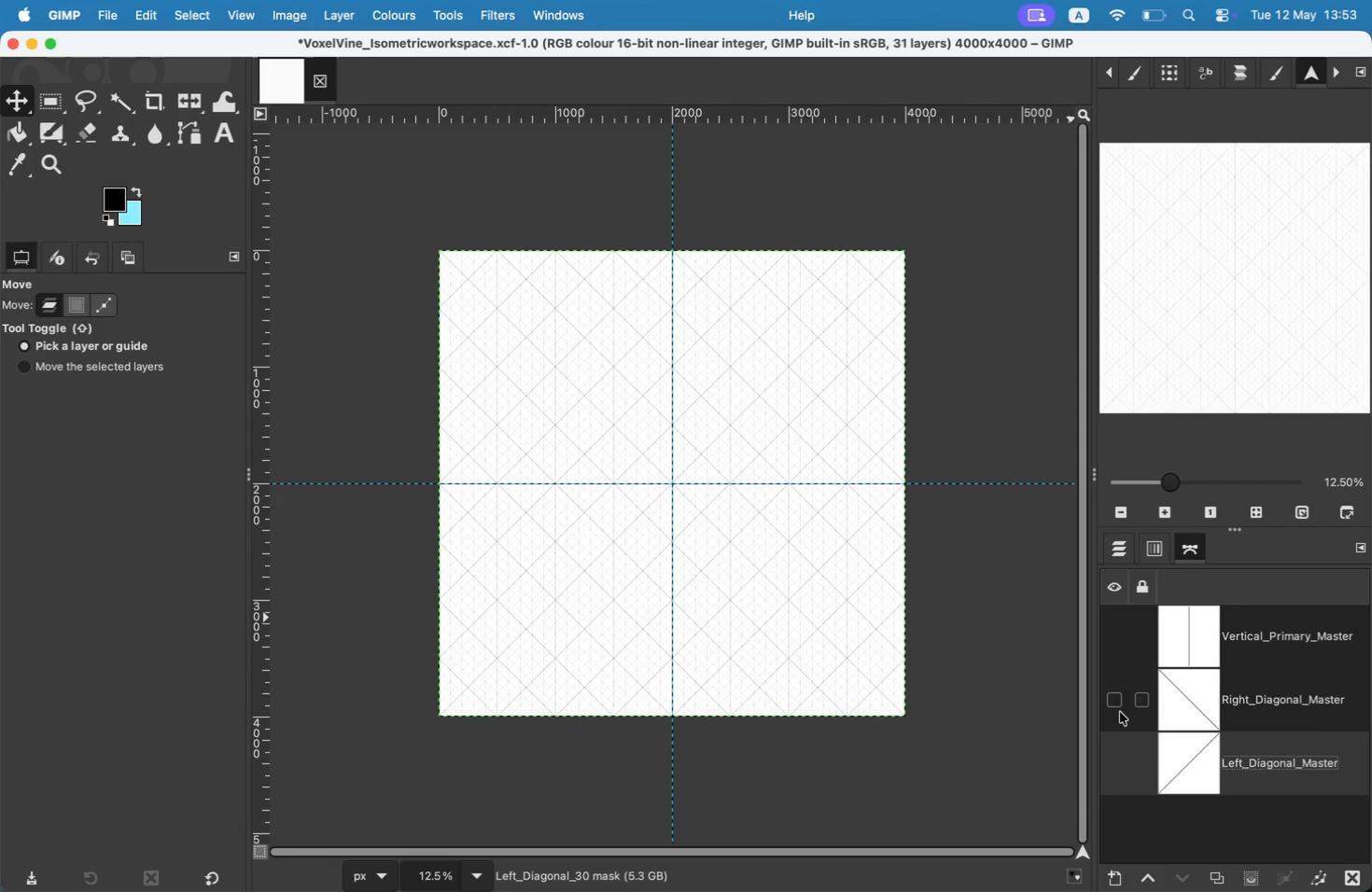 
key(Meta+Shift+3)
 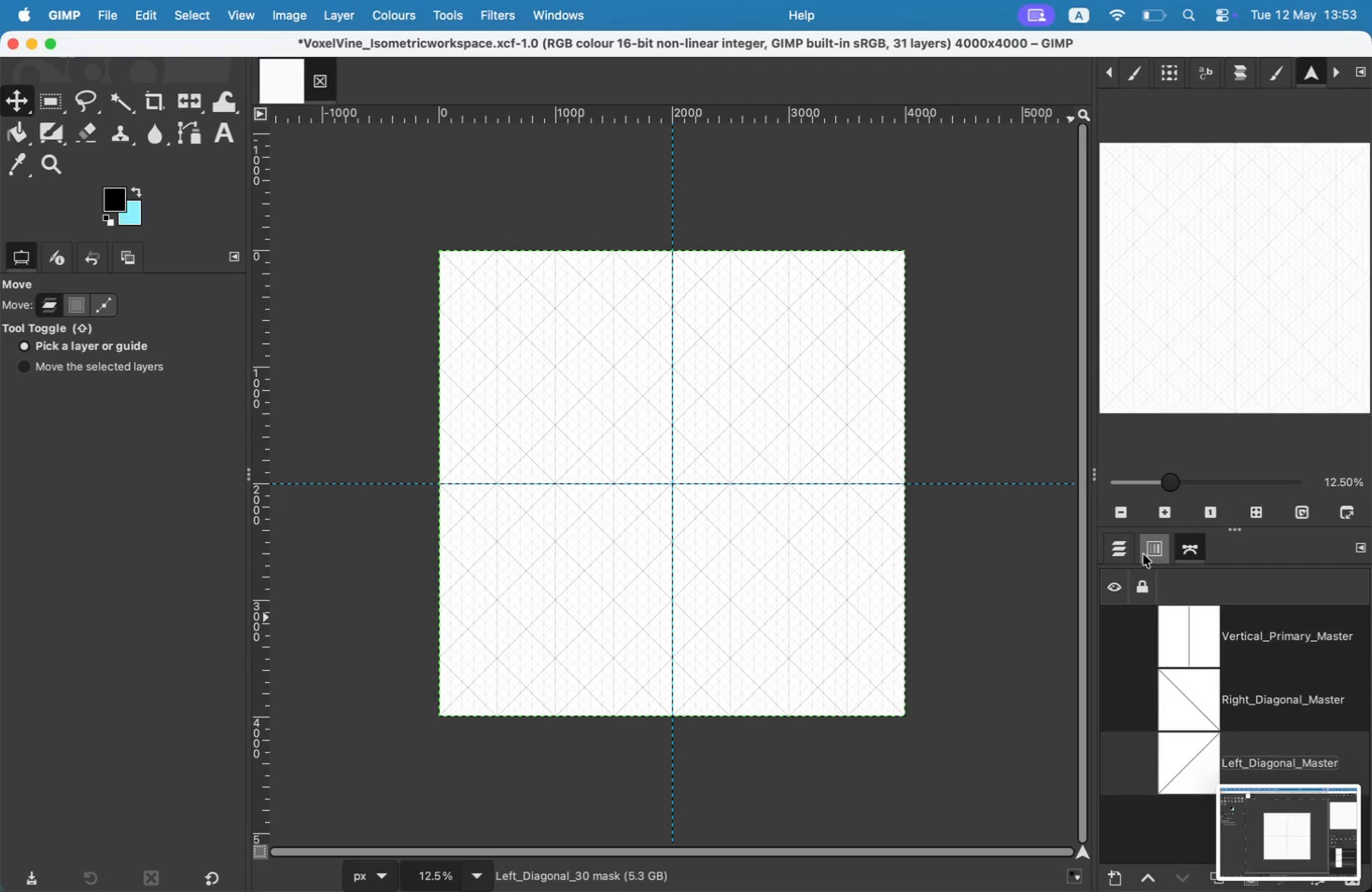 
wait(5.99)
 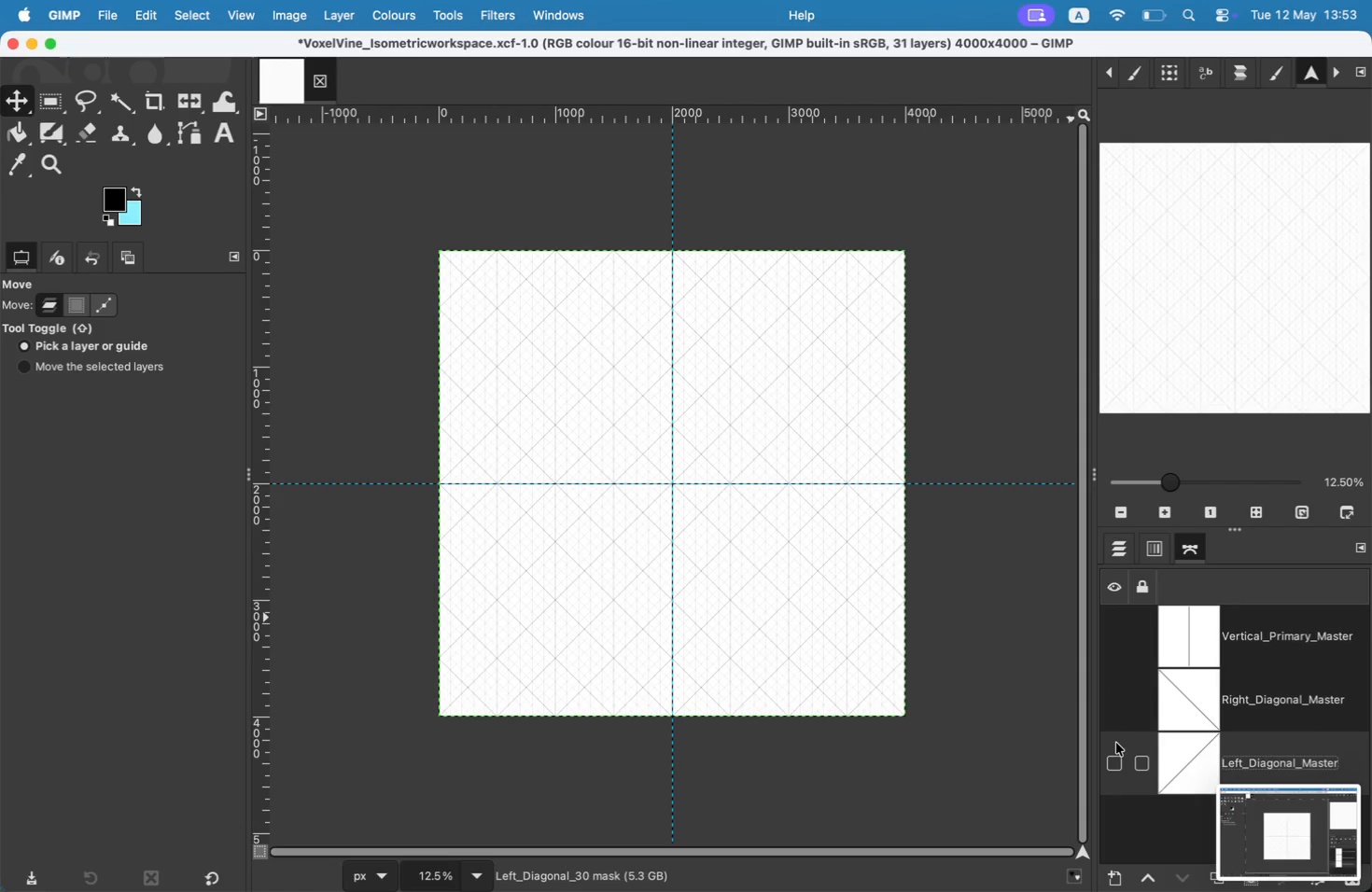 
left_click([1192, 674])
 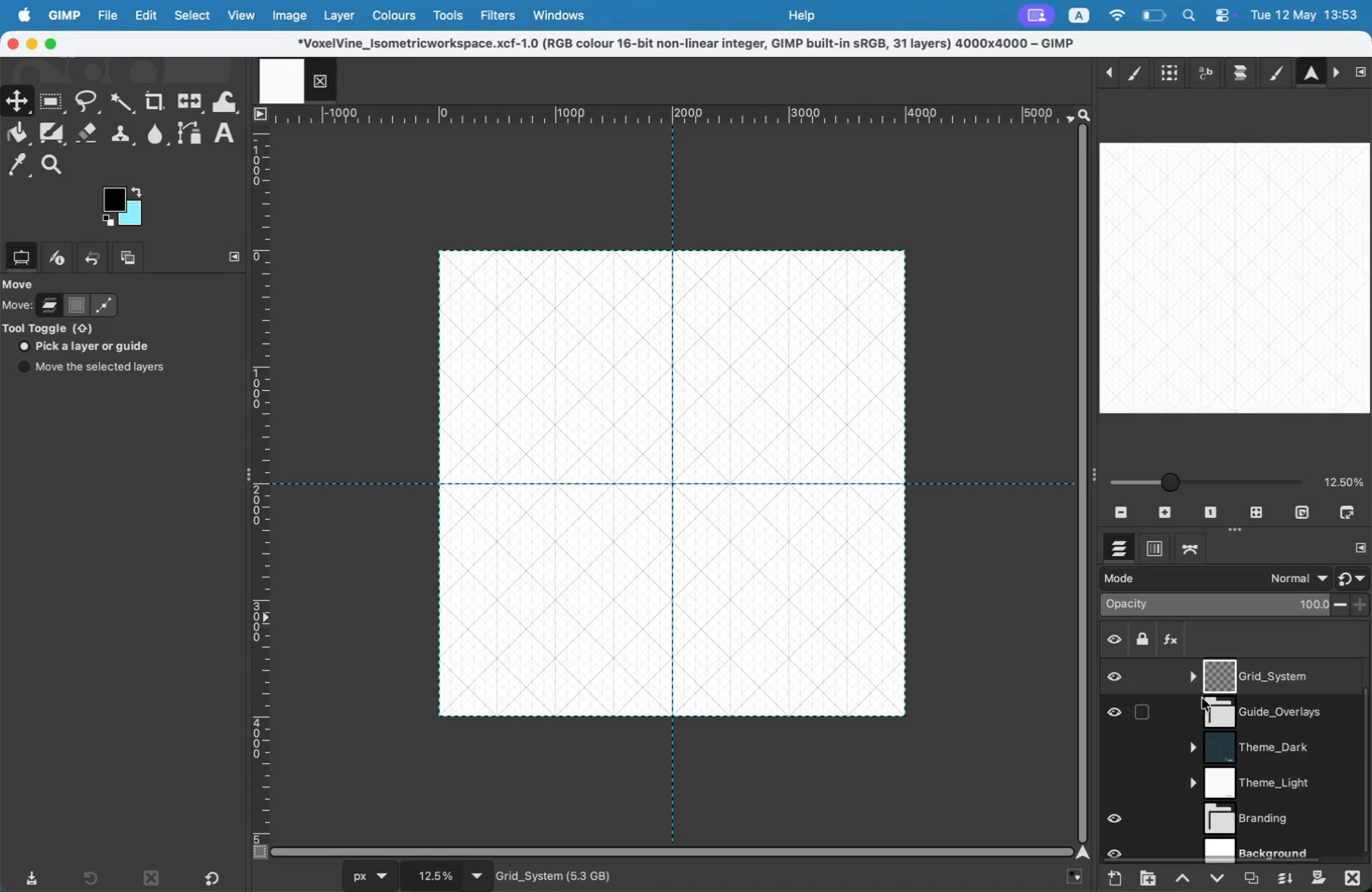 
hold_key(key=CommandLeft, duration=1.06)
 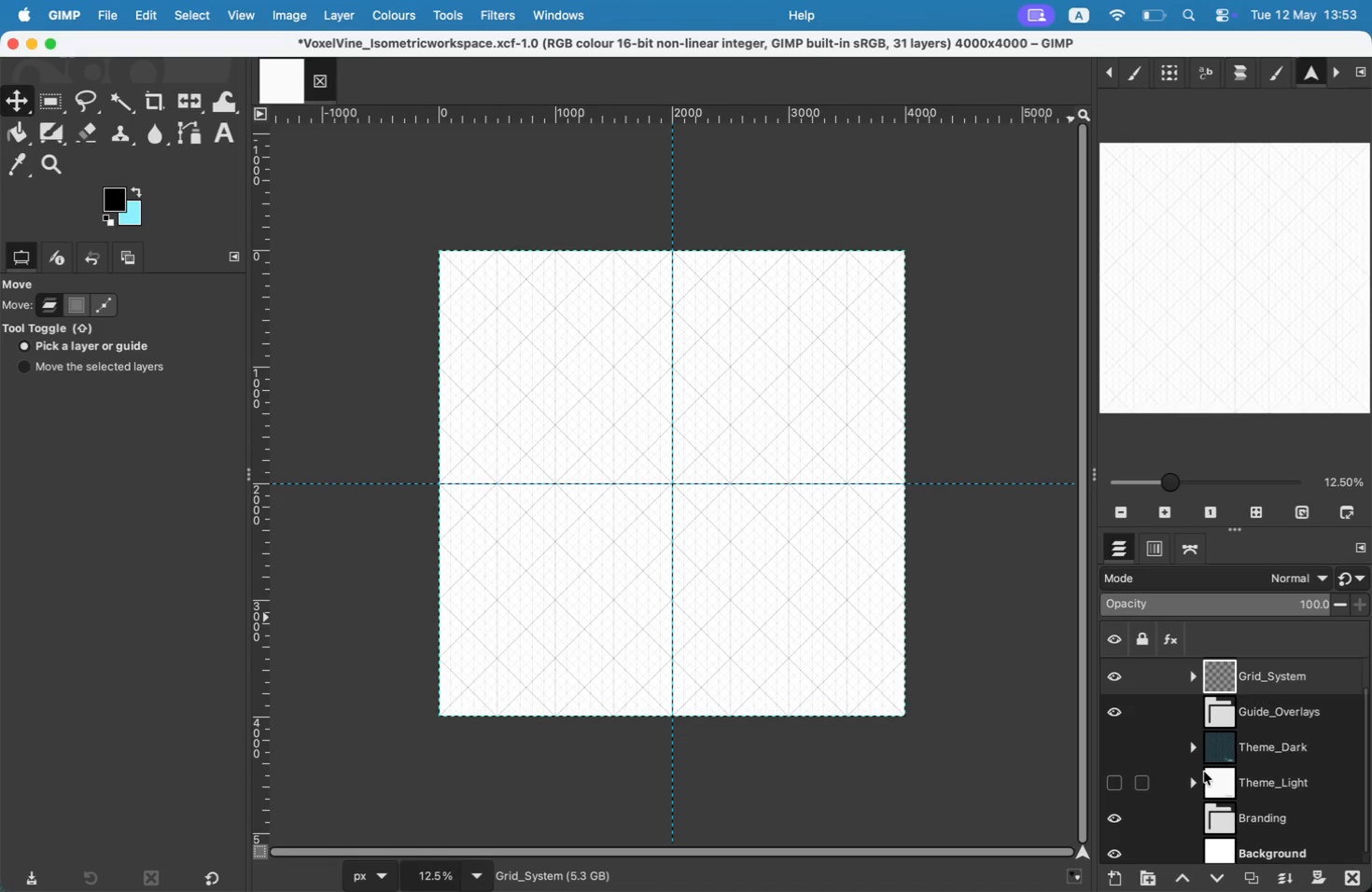 